 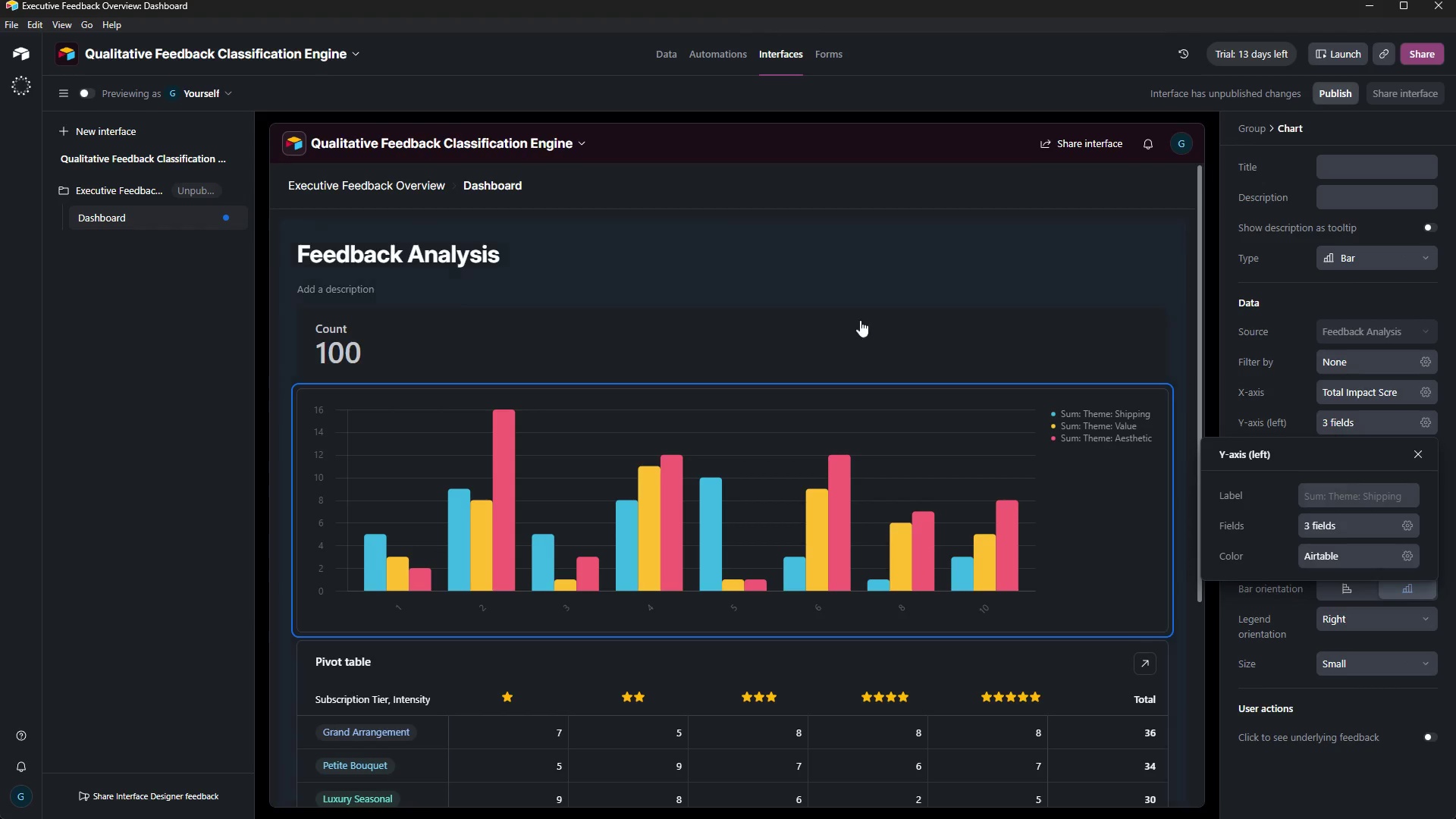 
mouse_move([1025, 801])
 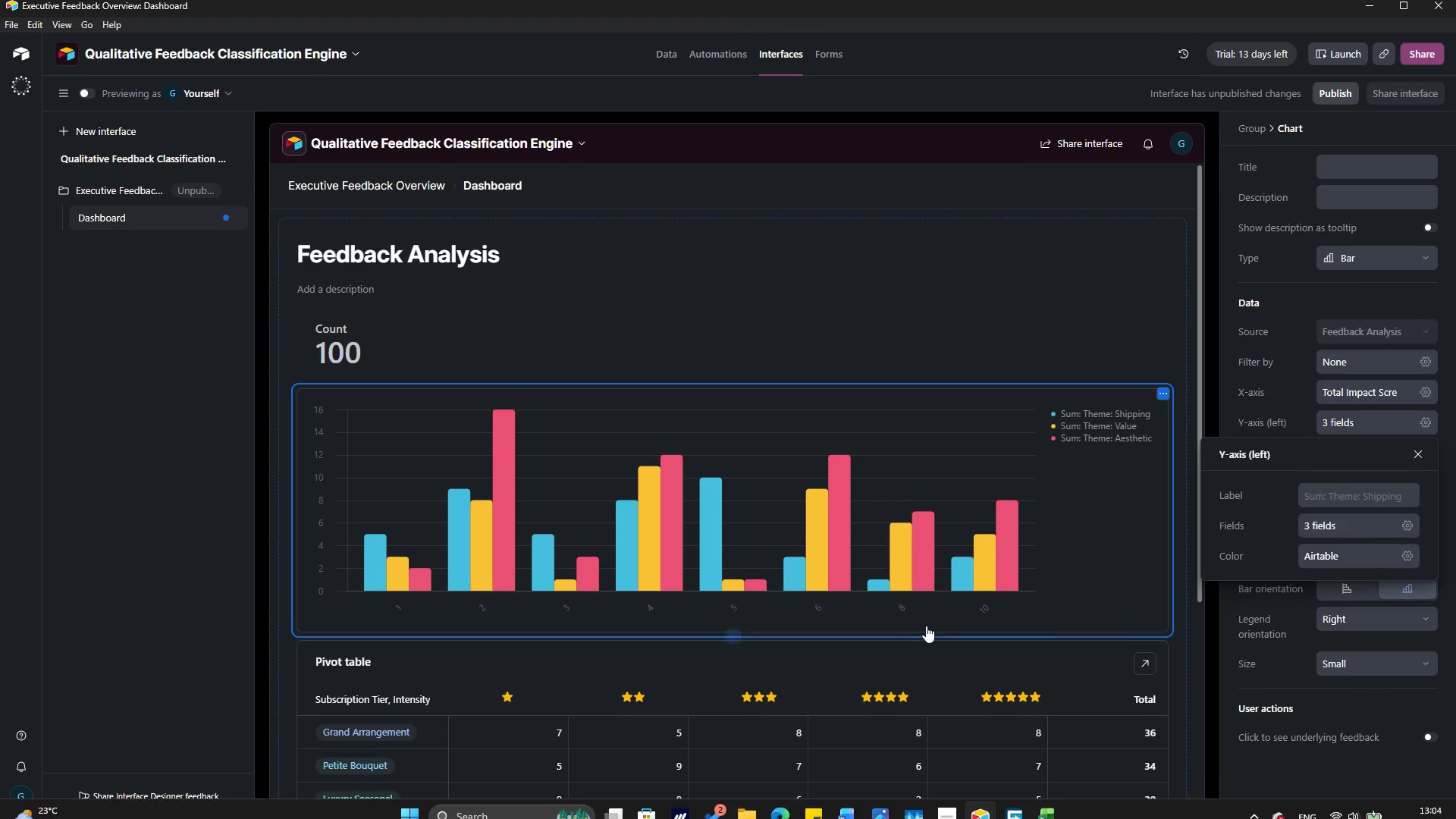 
scroll: coordinate [926, 626], scroll_direction: down, amount: 3.0
 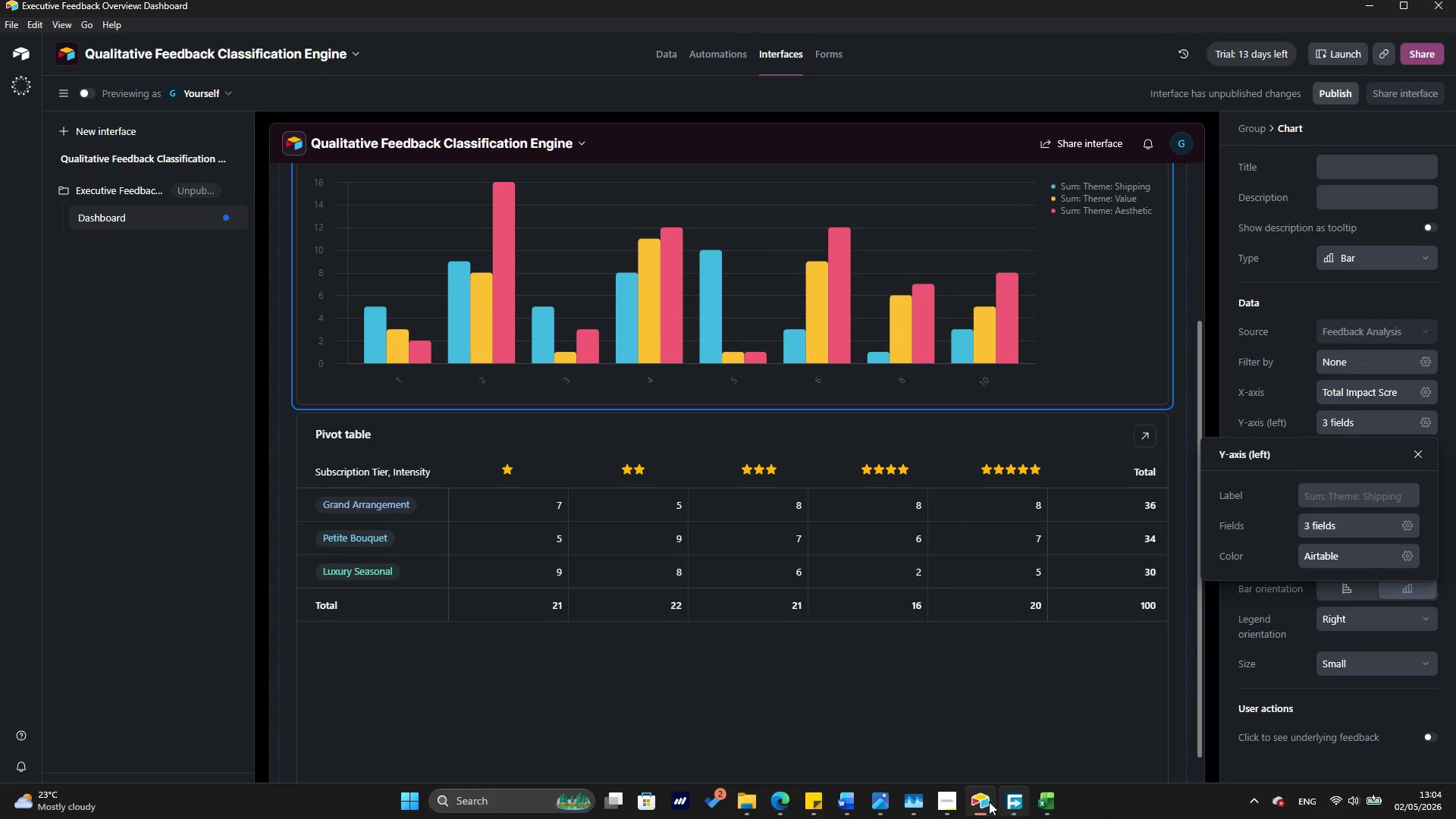 
left_click([951, 807])
 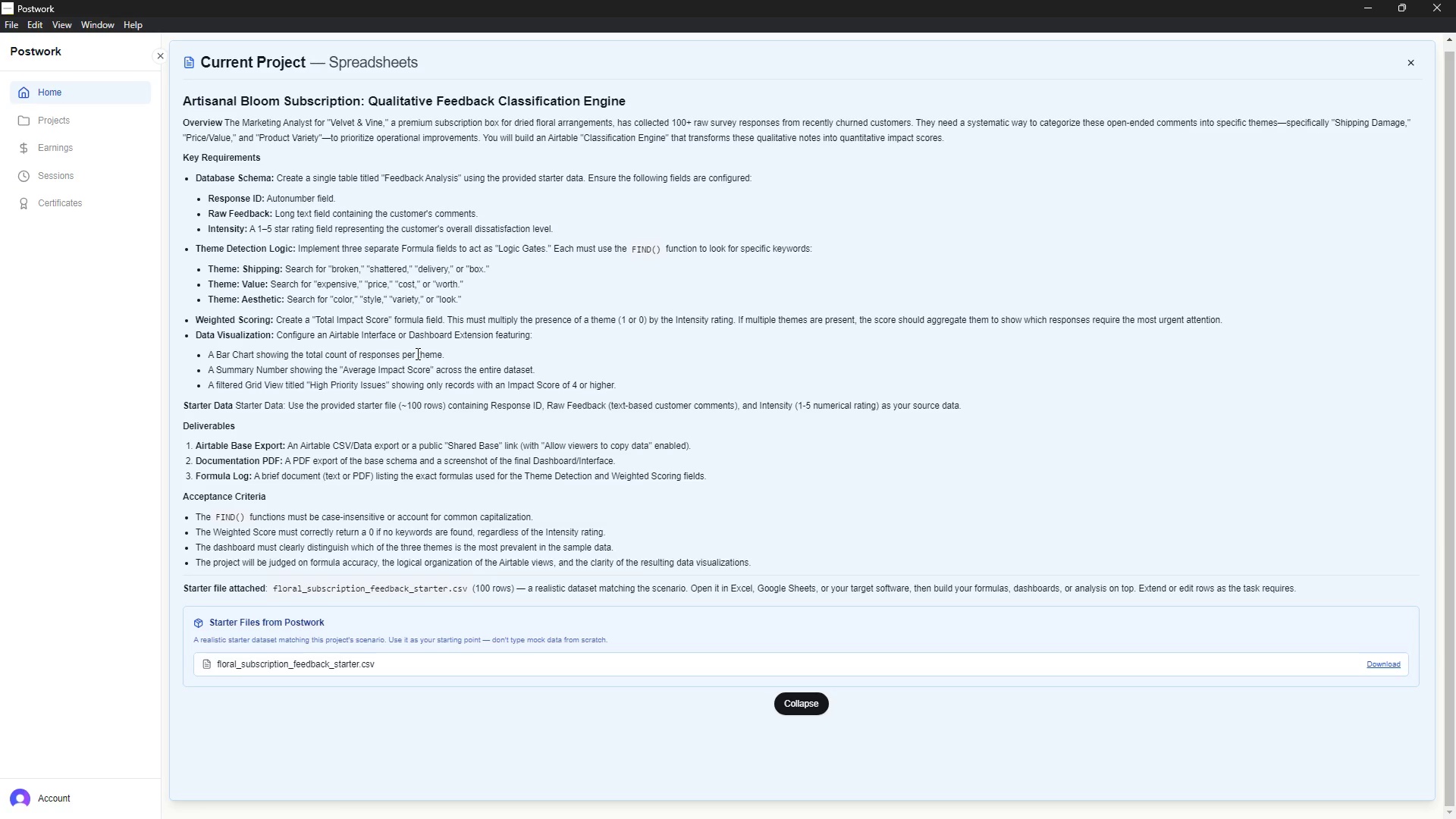 
wait(8.28)
 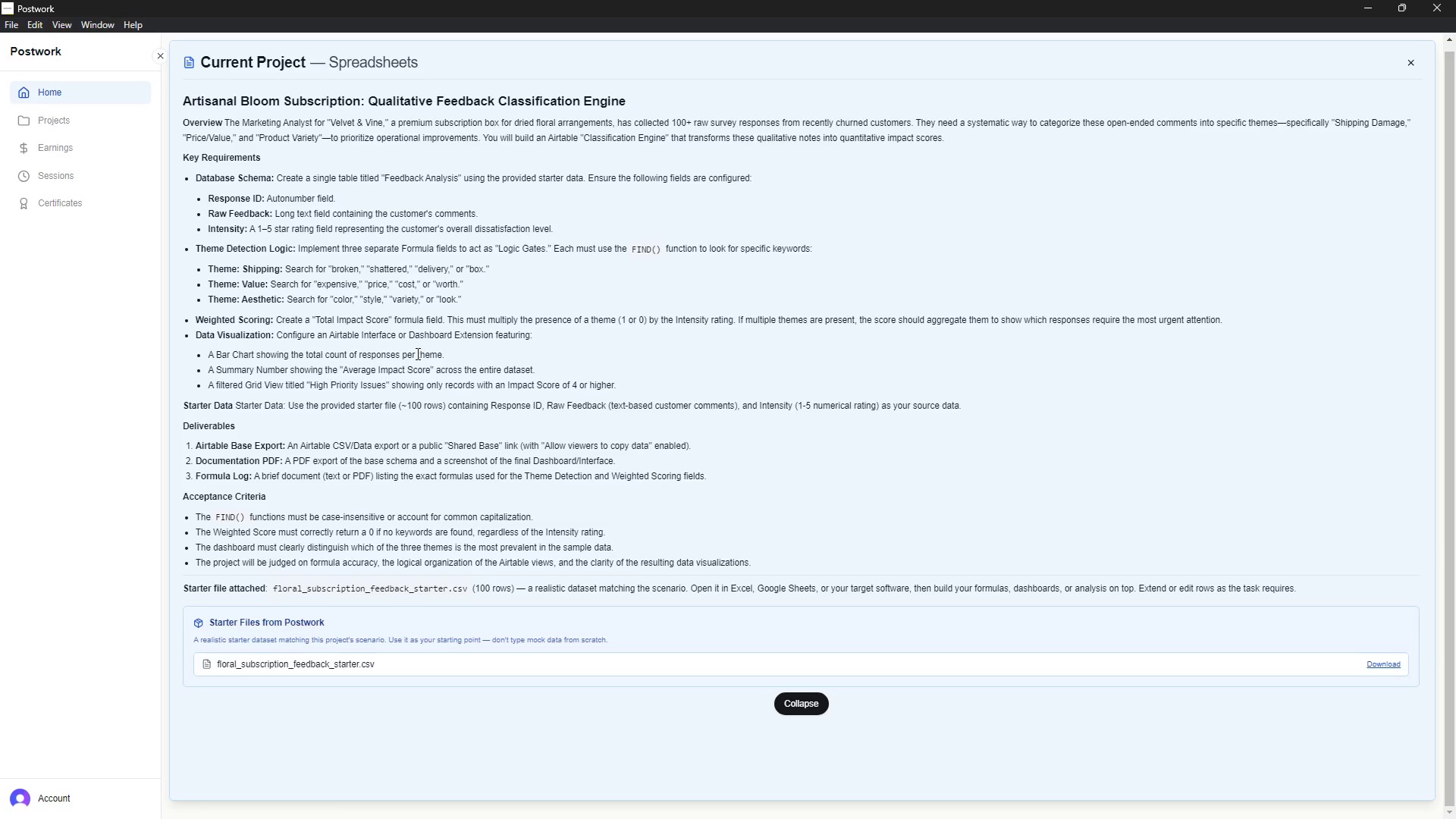 
left_click([1360, 5])
 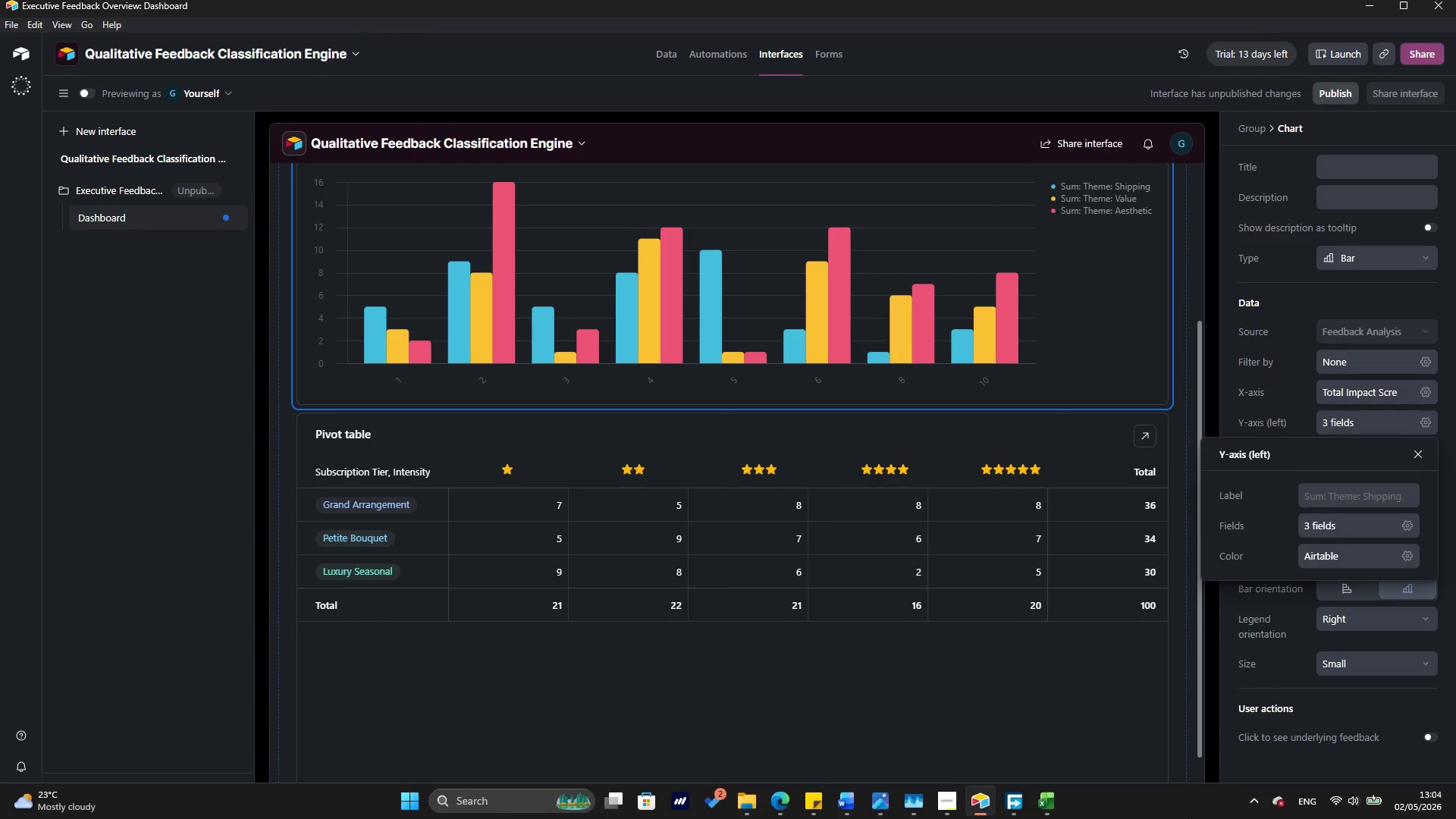 
left_click([948, 811])
 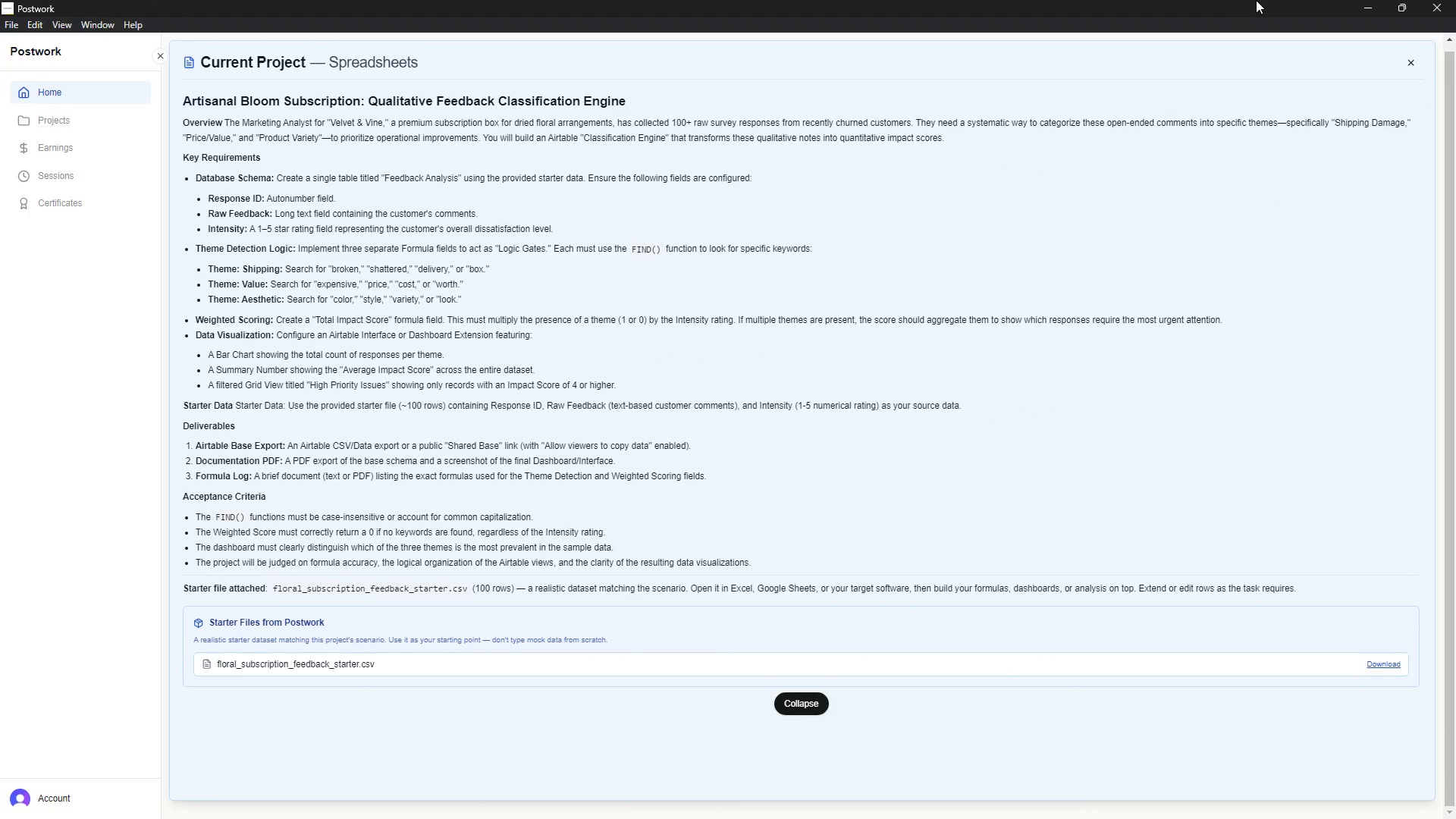 
wait(8.08)
 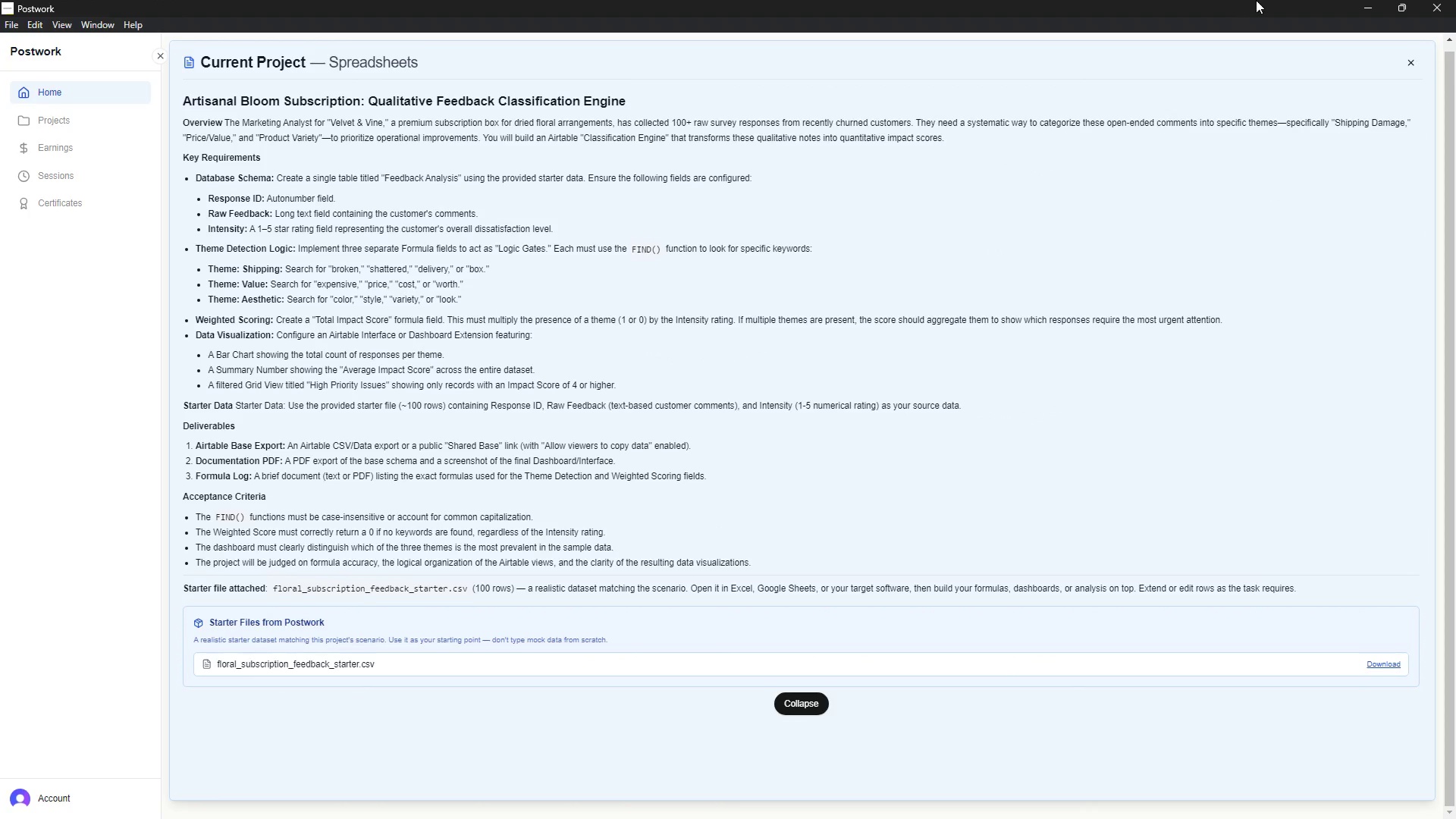 
left_click([661, 53])
 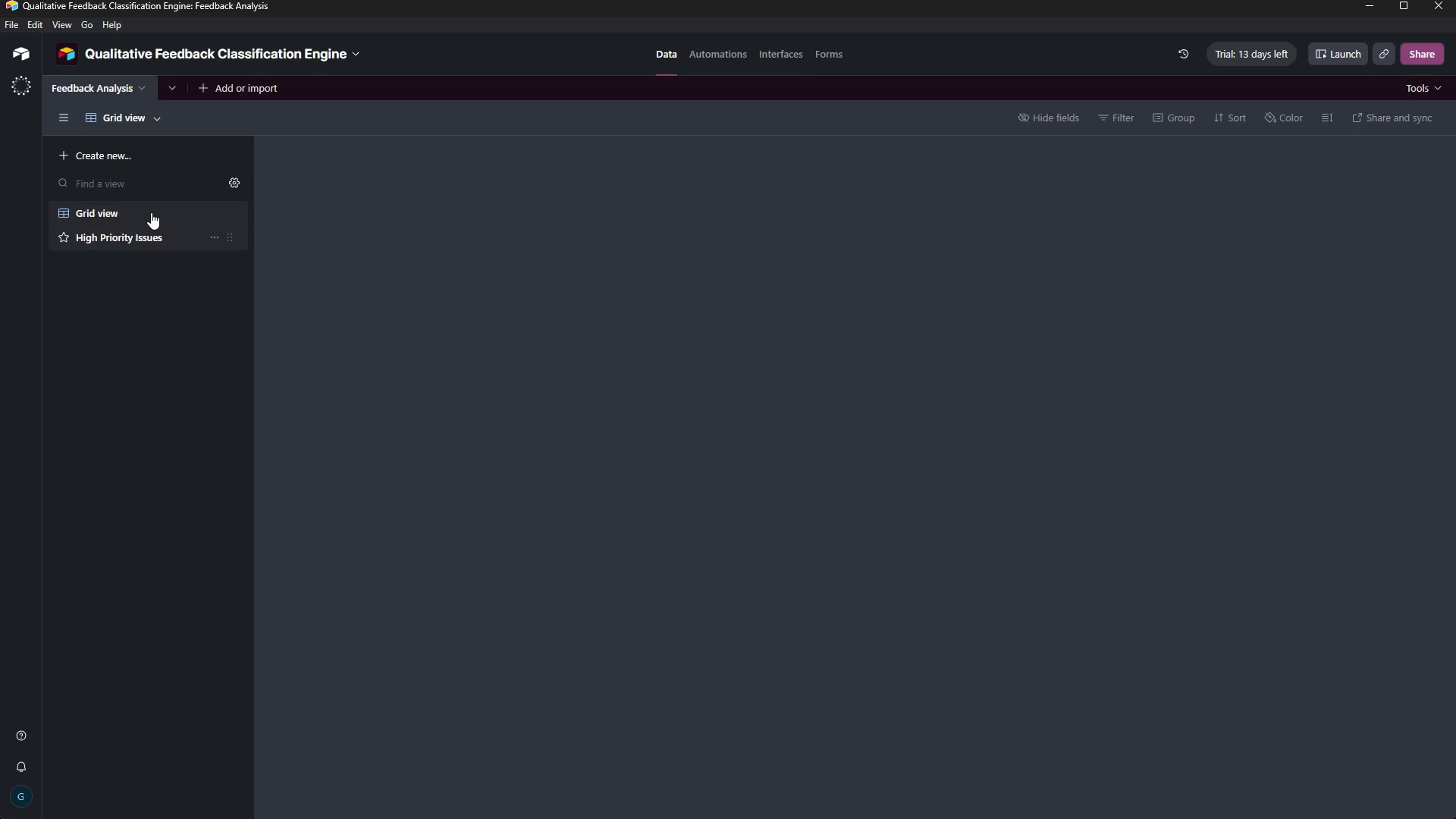 
left_click([151, 212])
 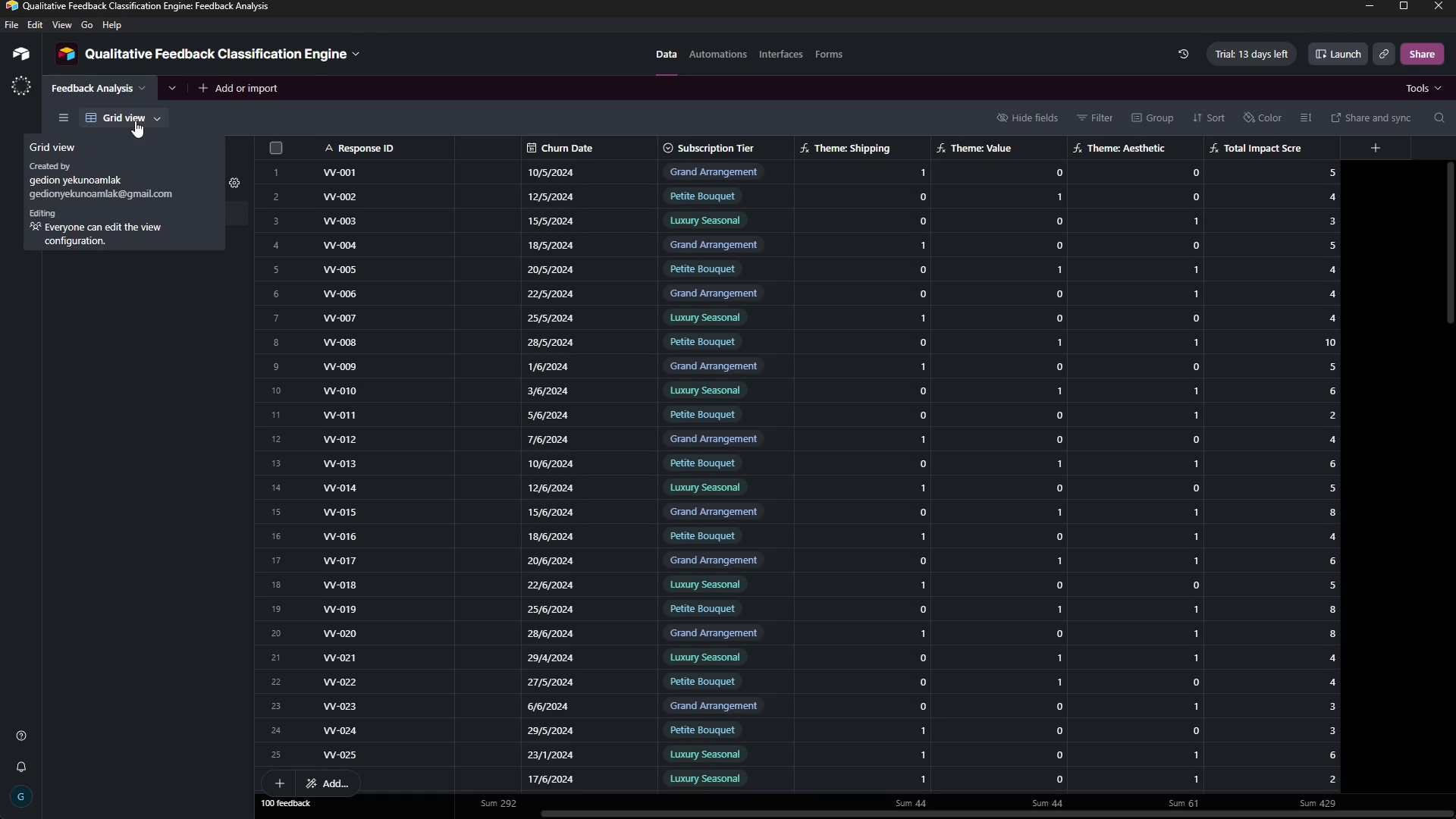 
wait(13.09)
 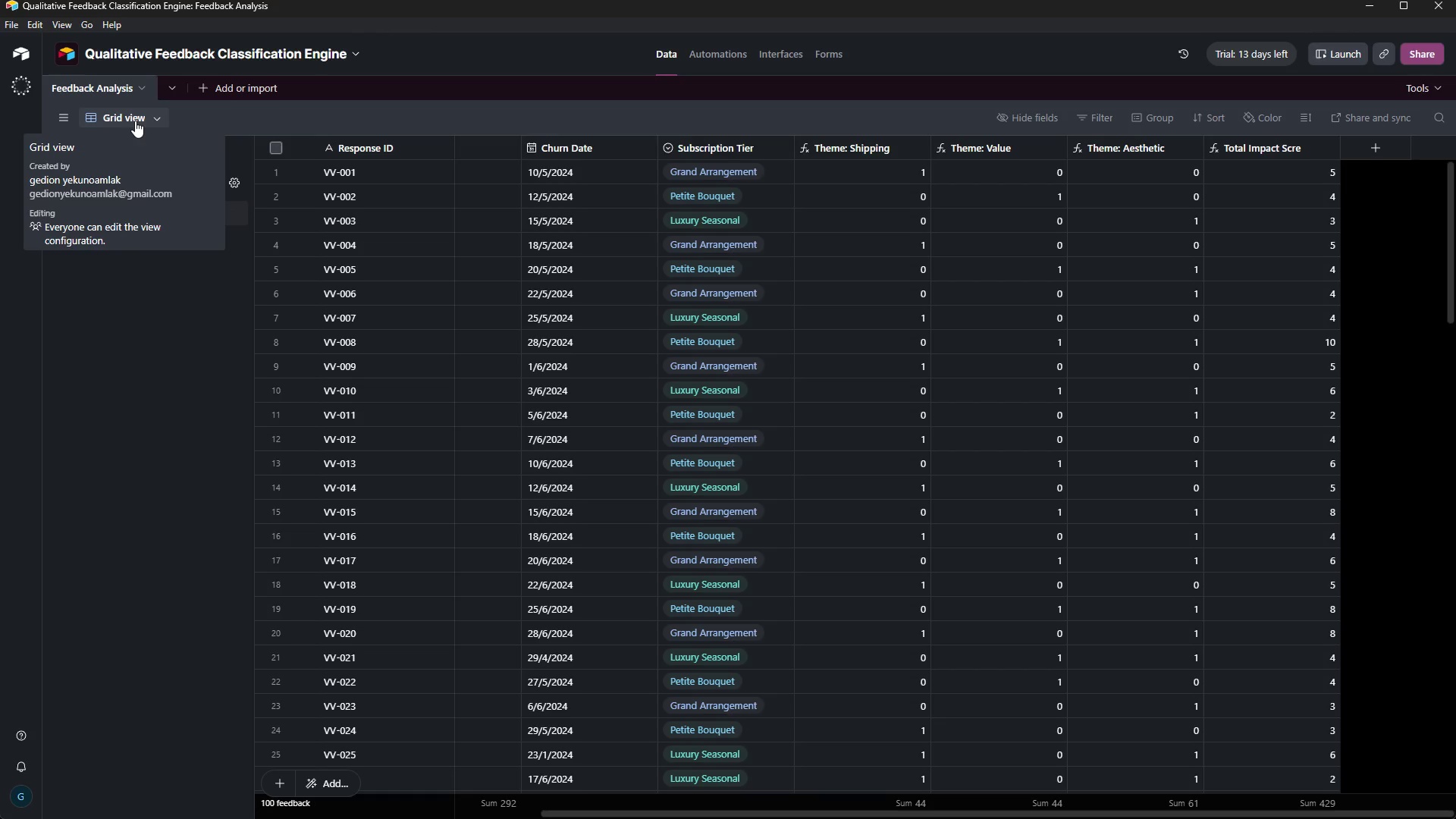 
left_click([139, 121])
 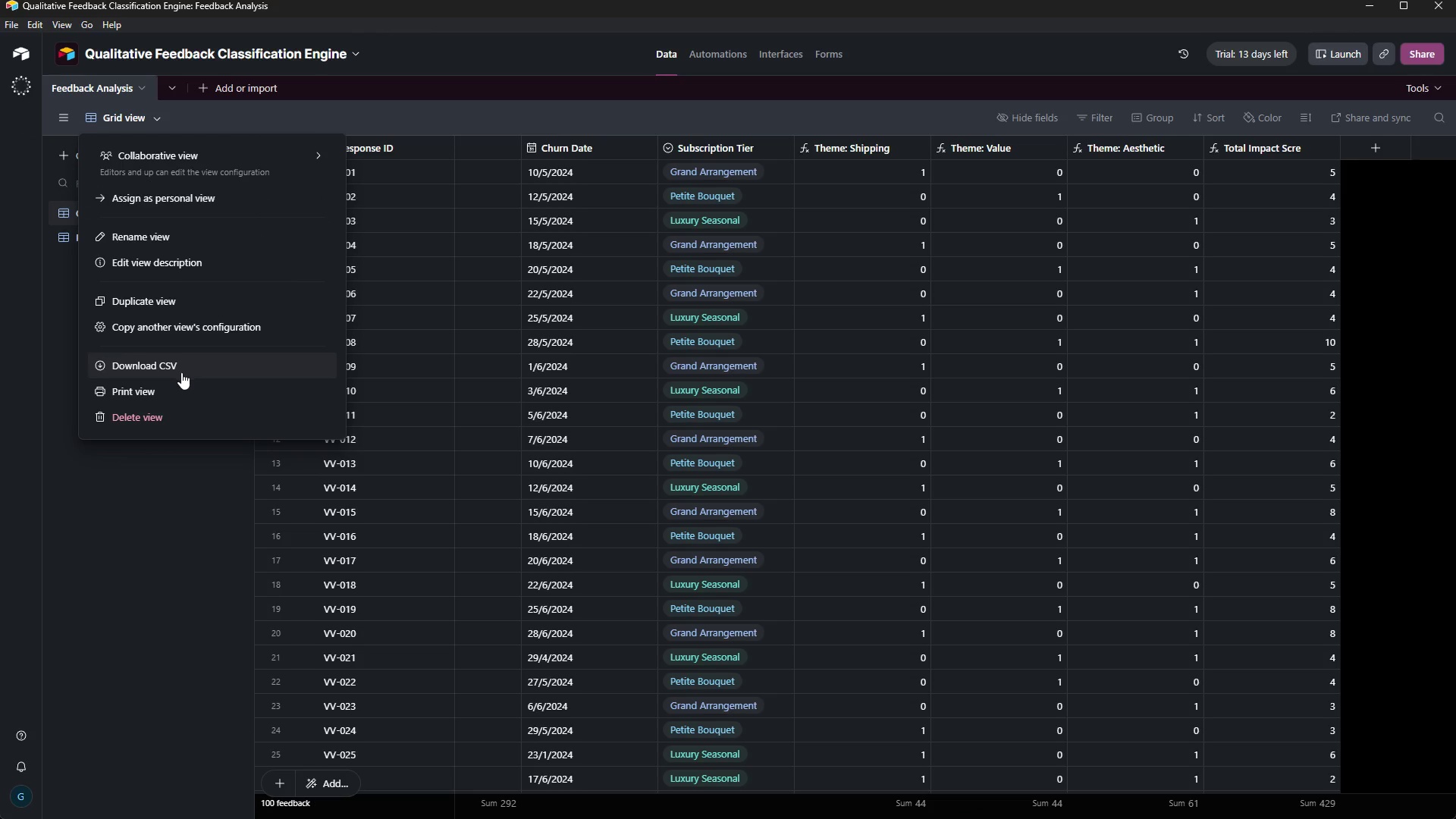 
left_click([181, 372])
 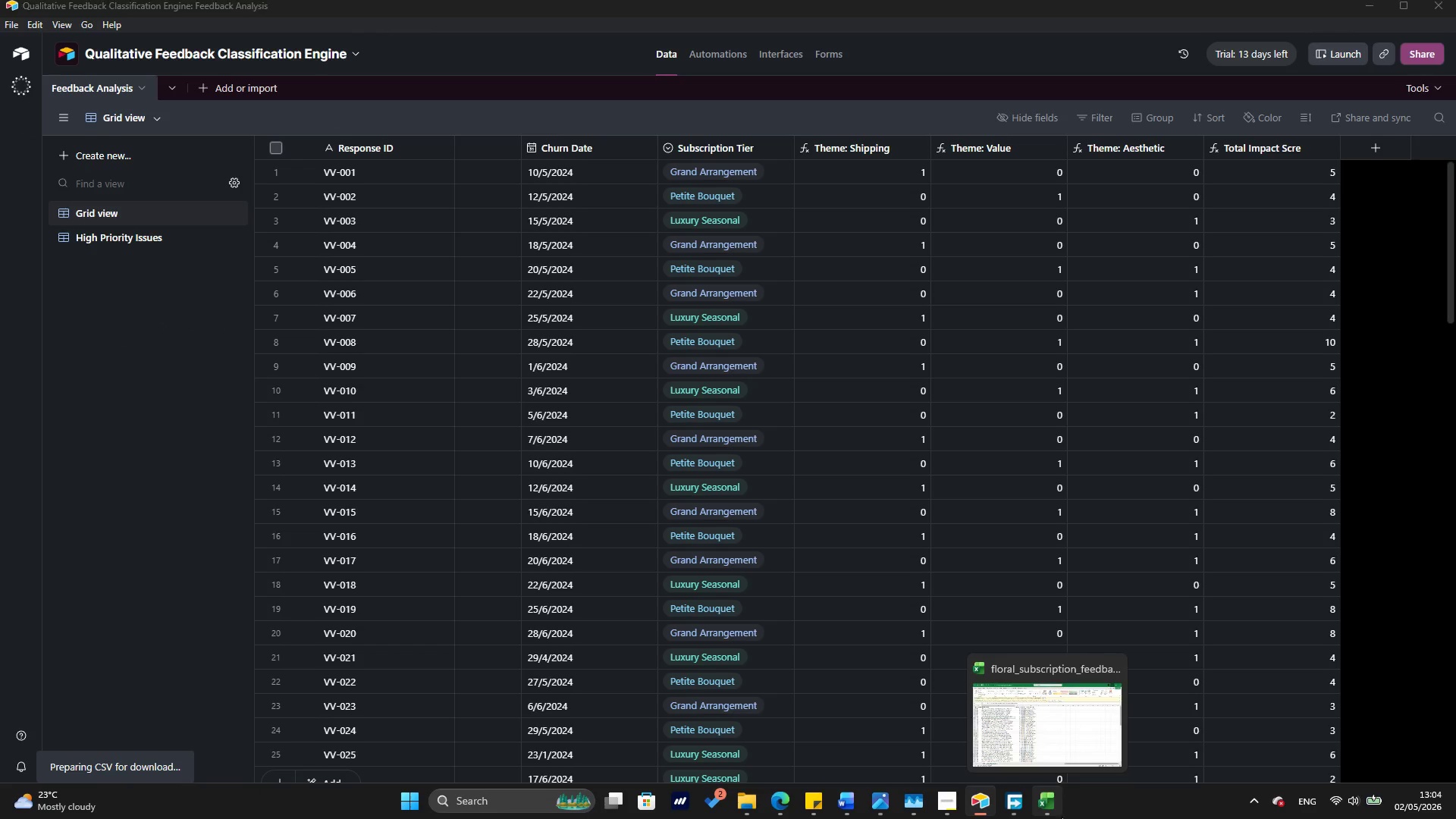 
left_click([949, 805])